 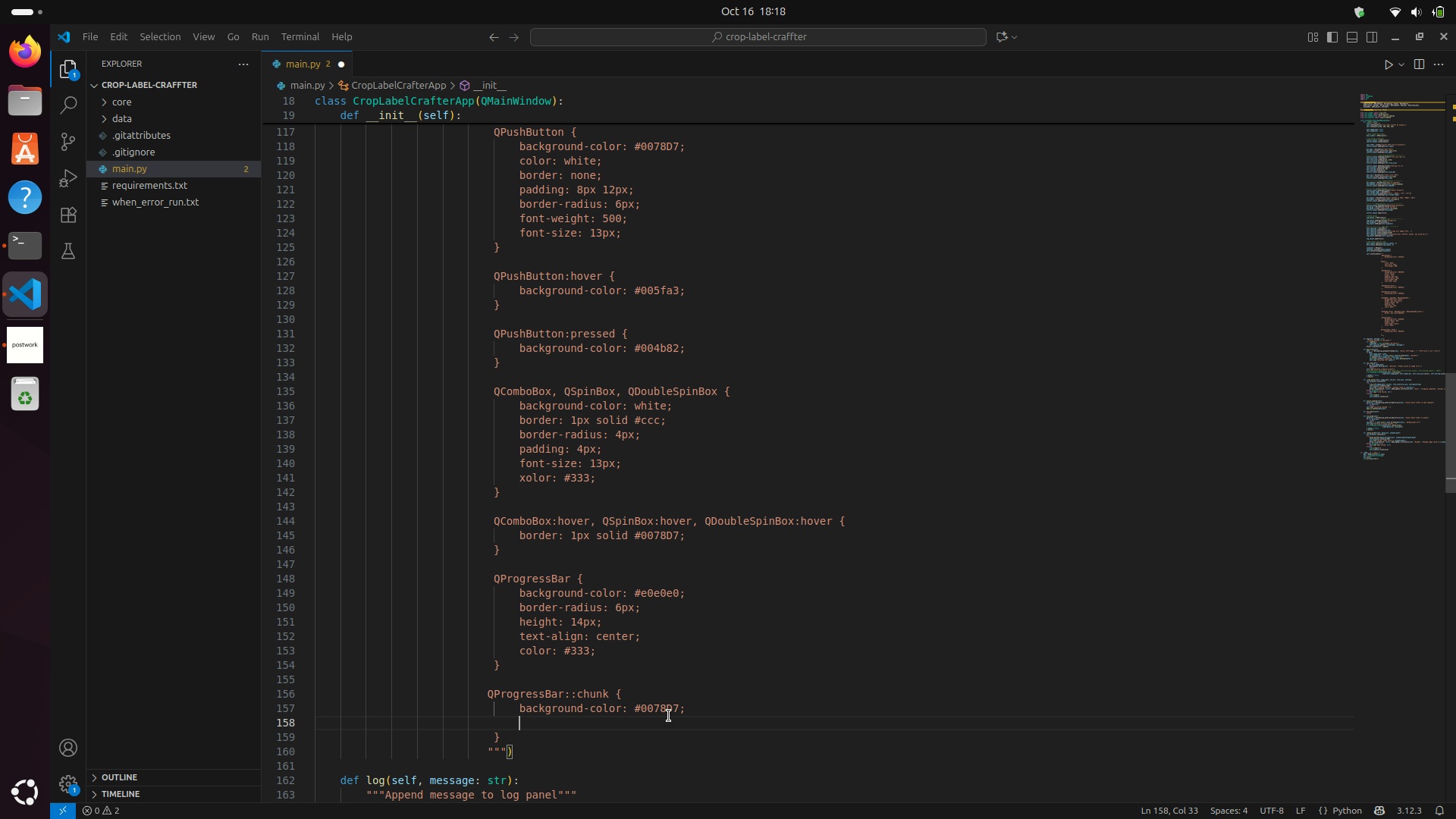 
type(nord)
key(Backspace)
key(Backspace)
key(Backspace)
key(Backspace)
type(border-radius: 6px;)
 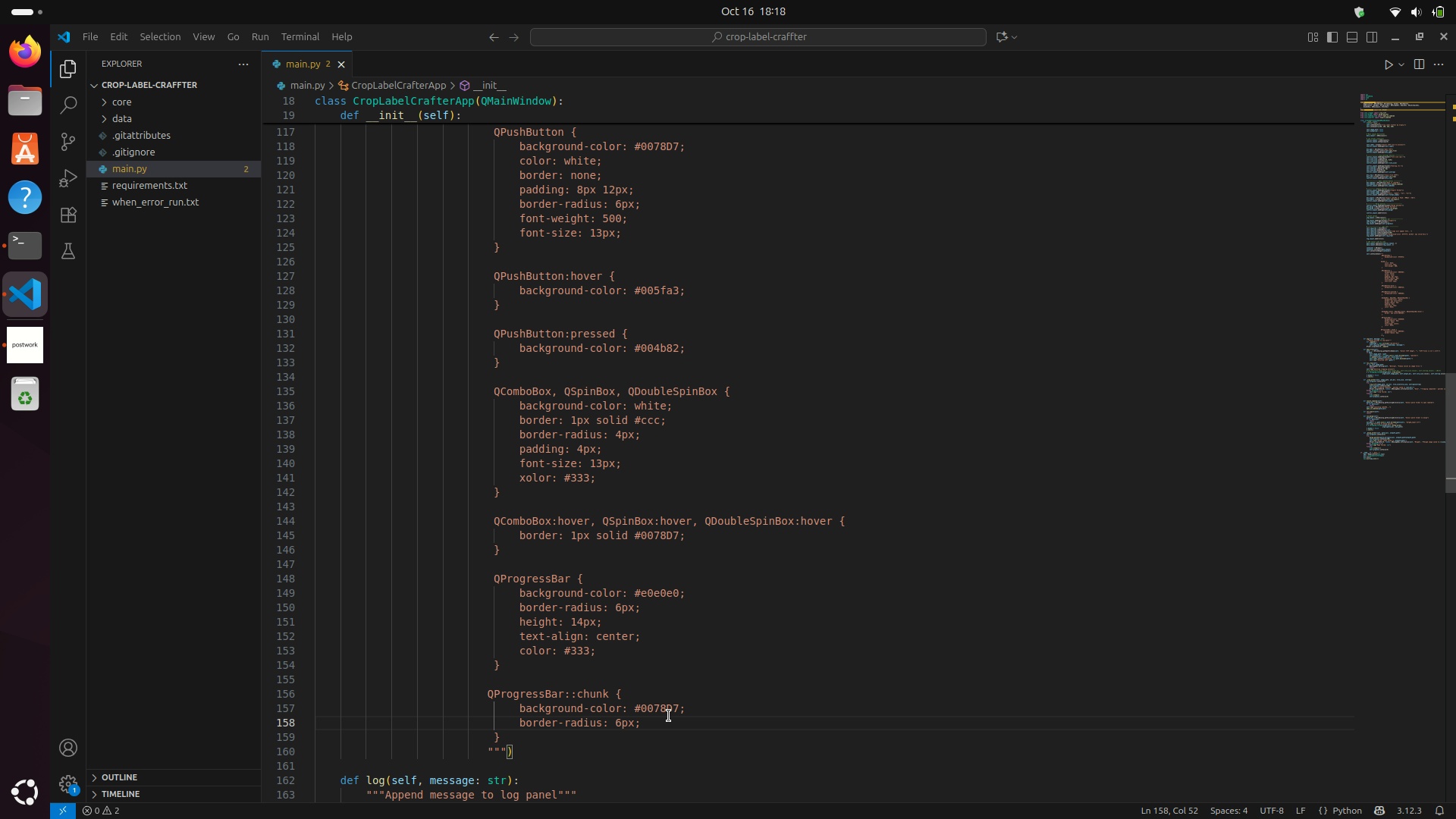 
 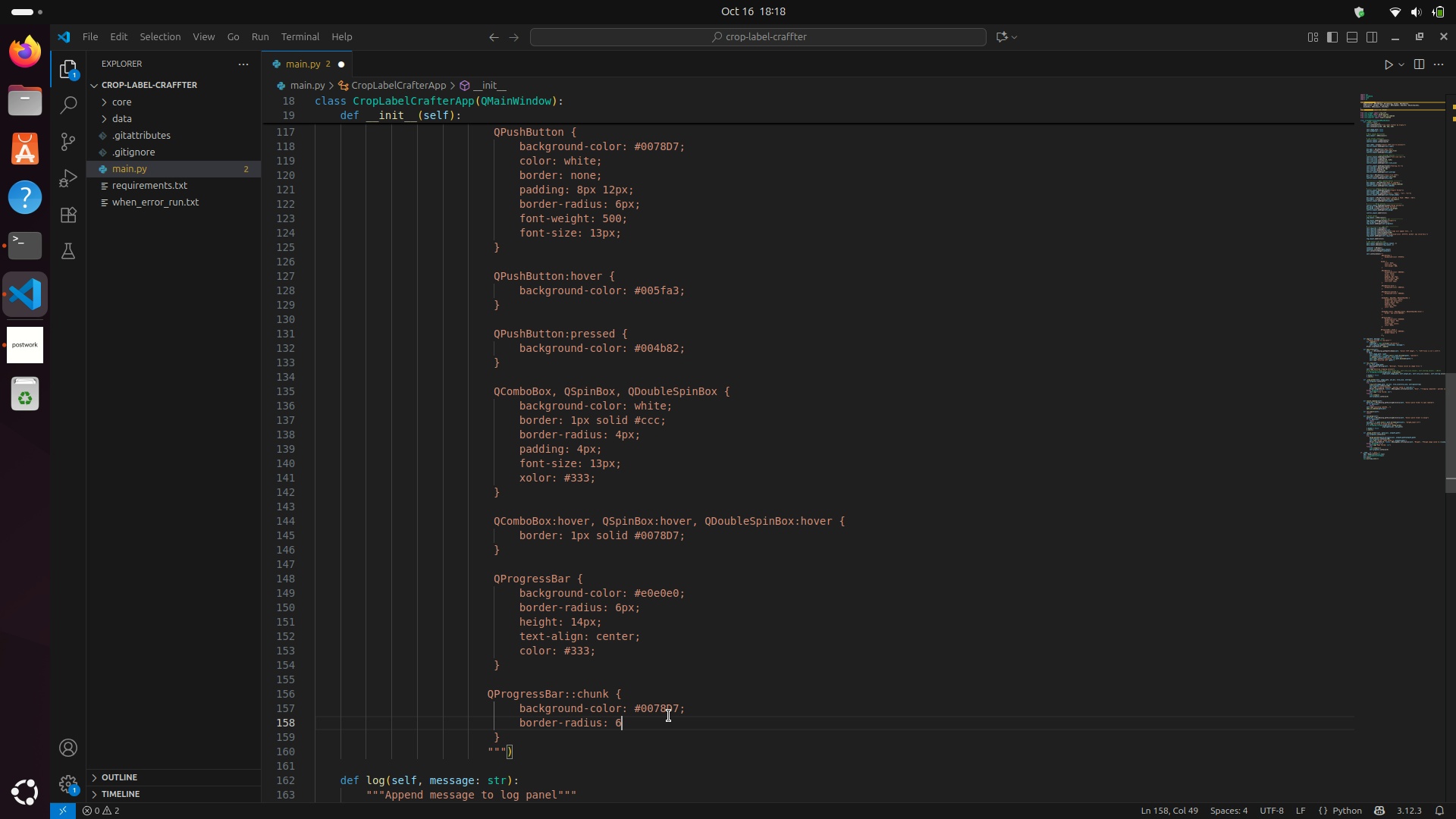 
hold_key(key=ControlLeft, duration=0.57)
 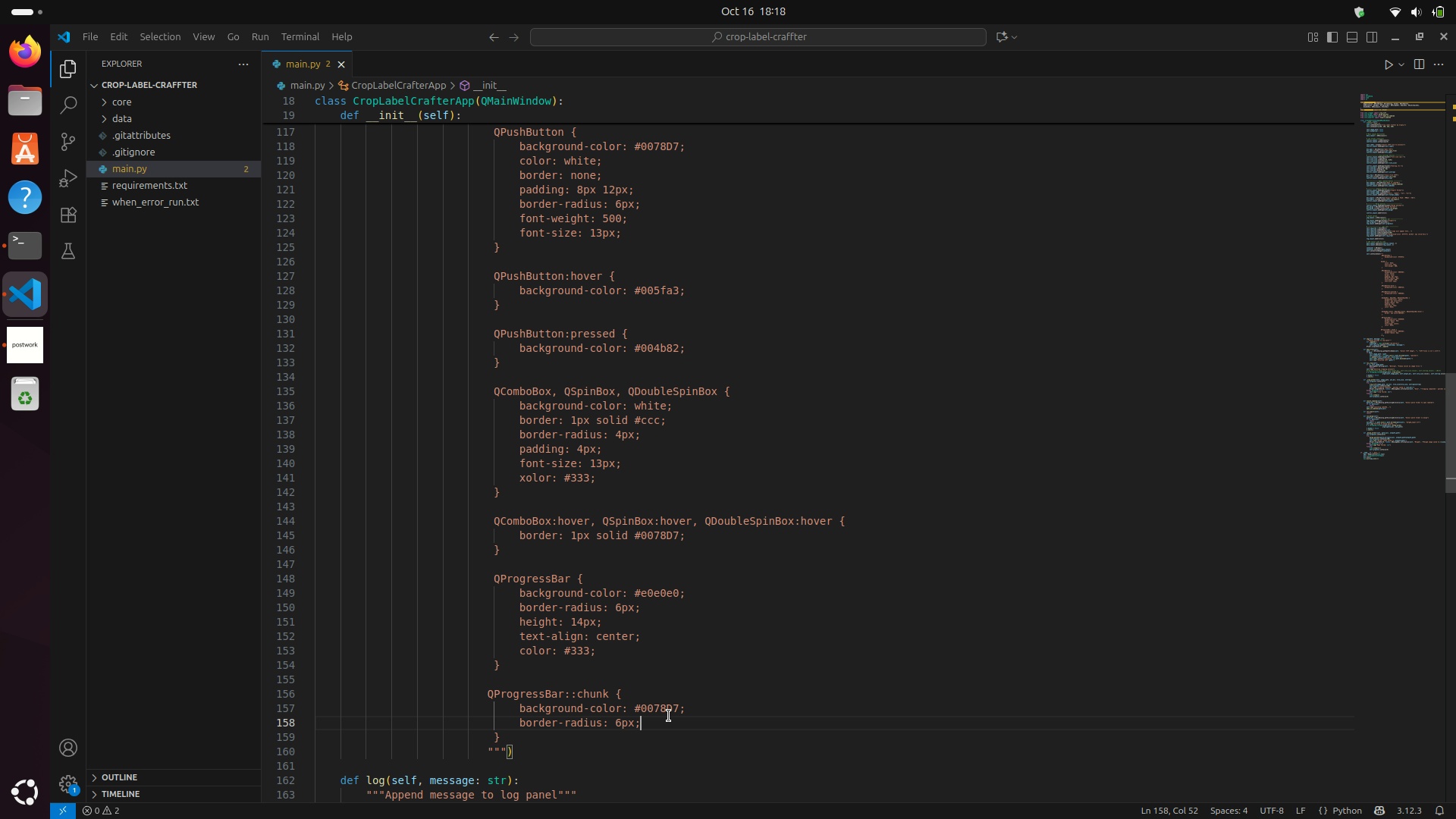 
hold_key(key=S, duration=0.32)
 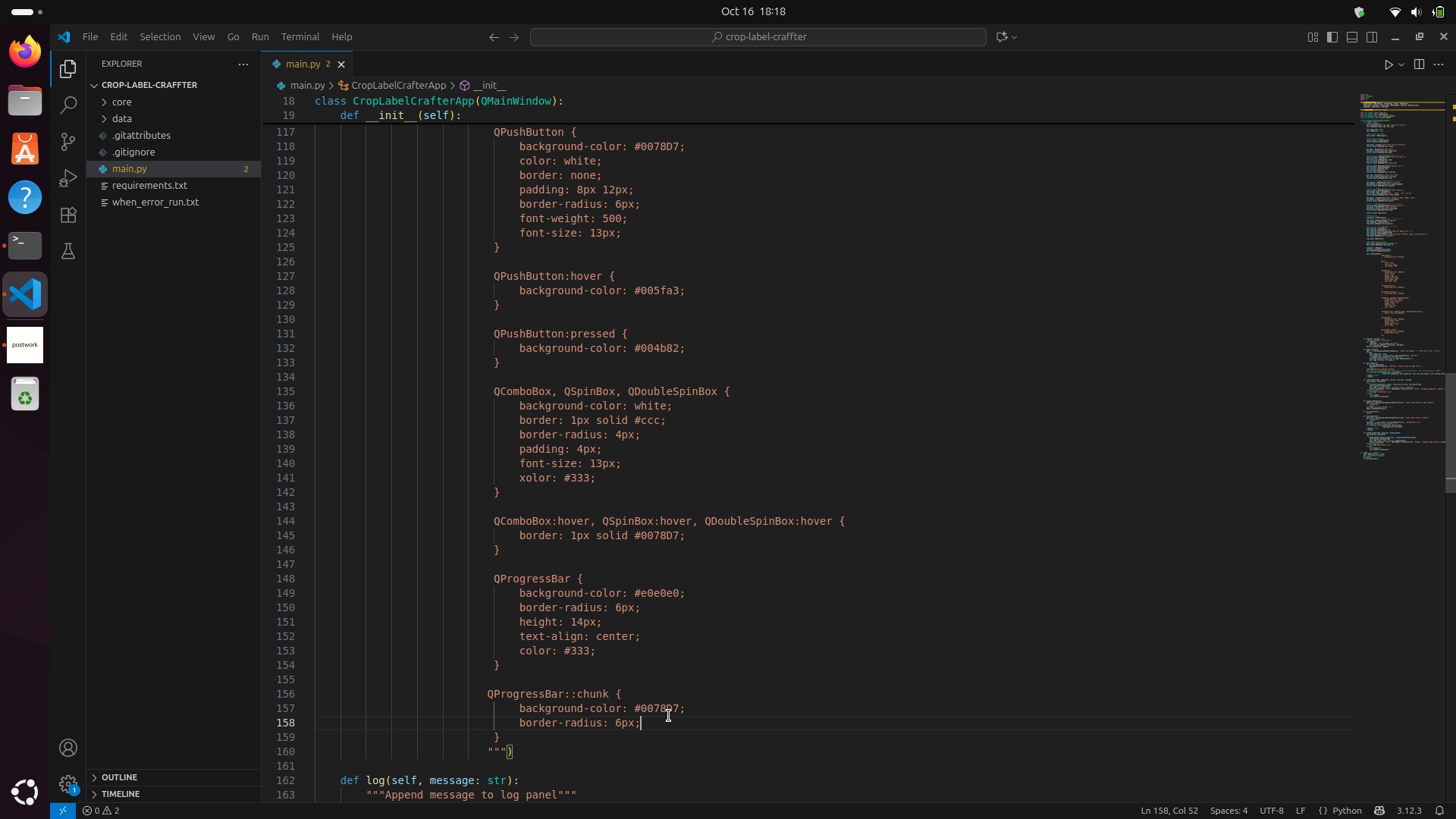 
key(ArrowDown)
 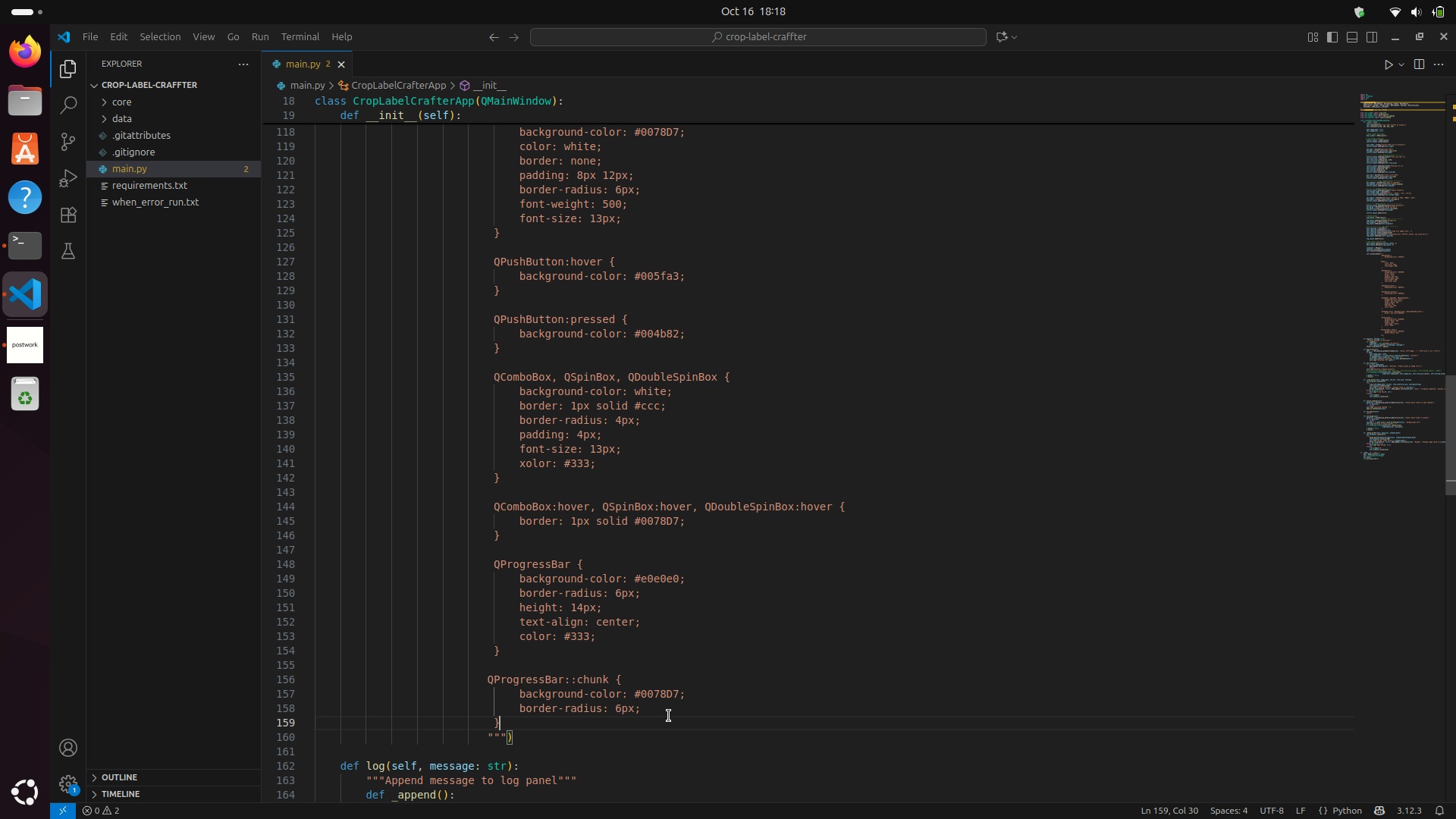 
key(Enter)
 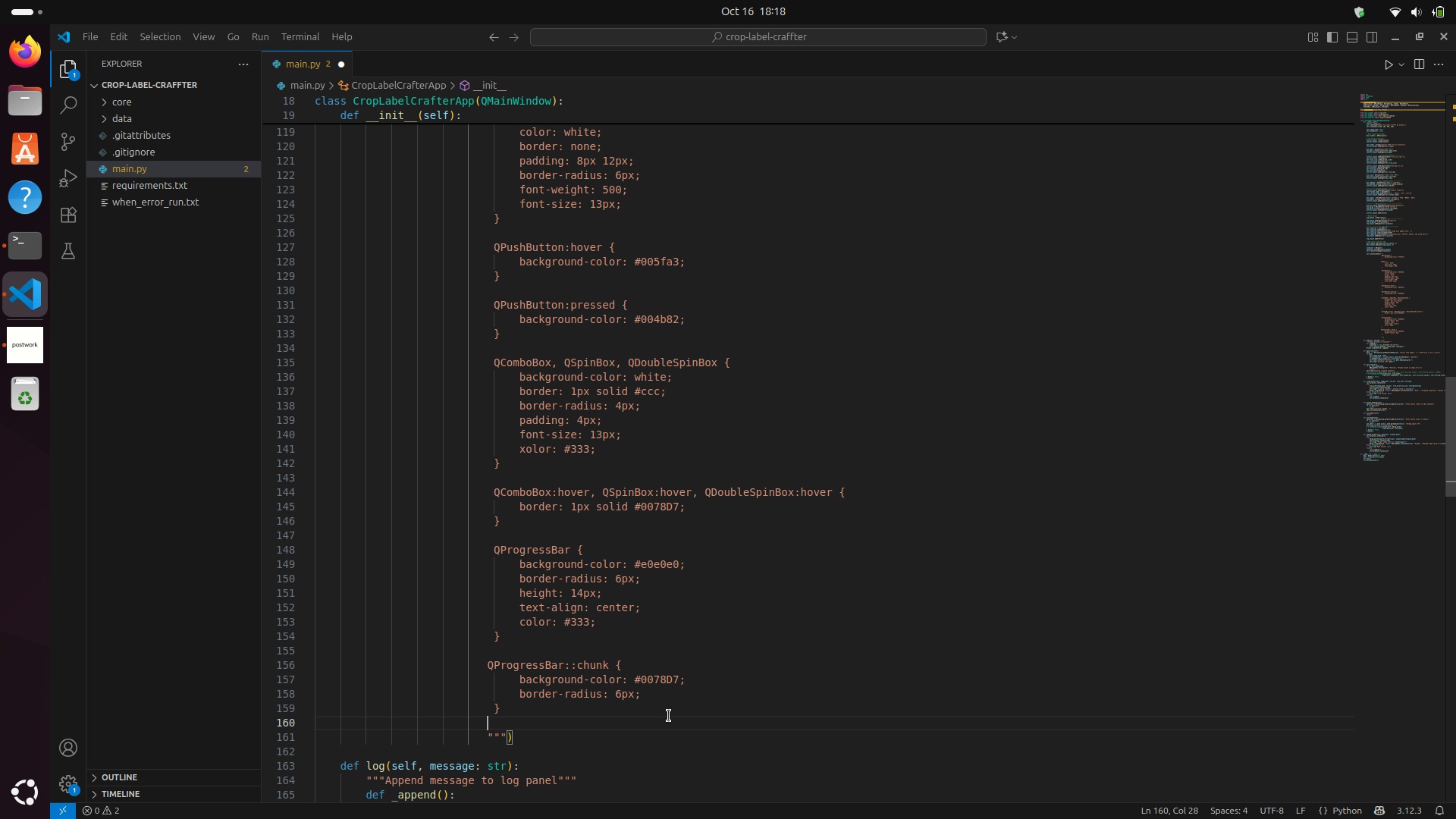 
key(Enter)
 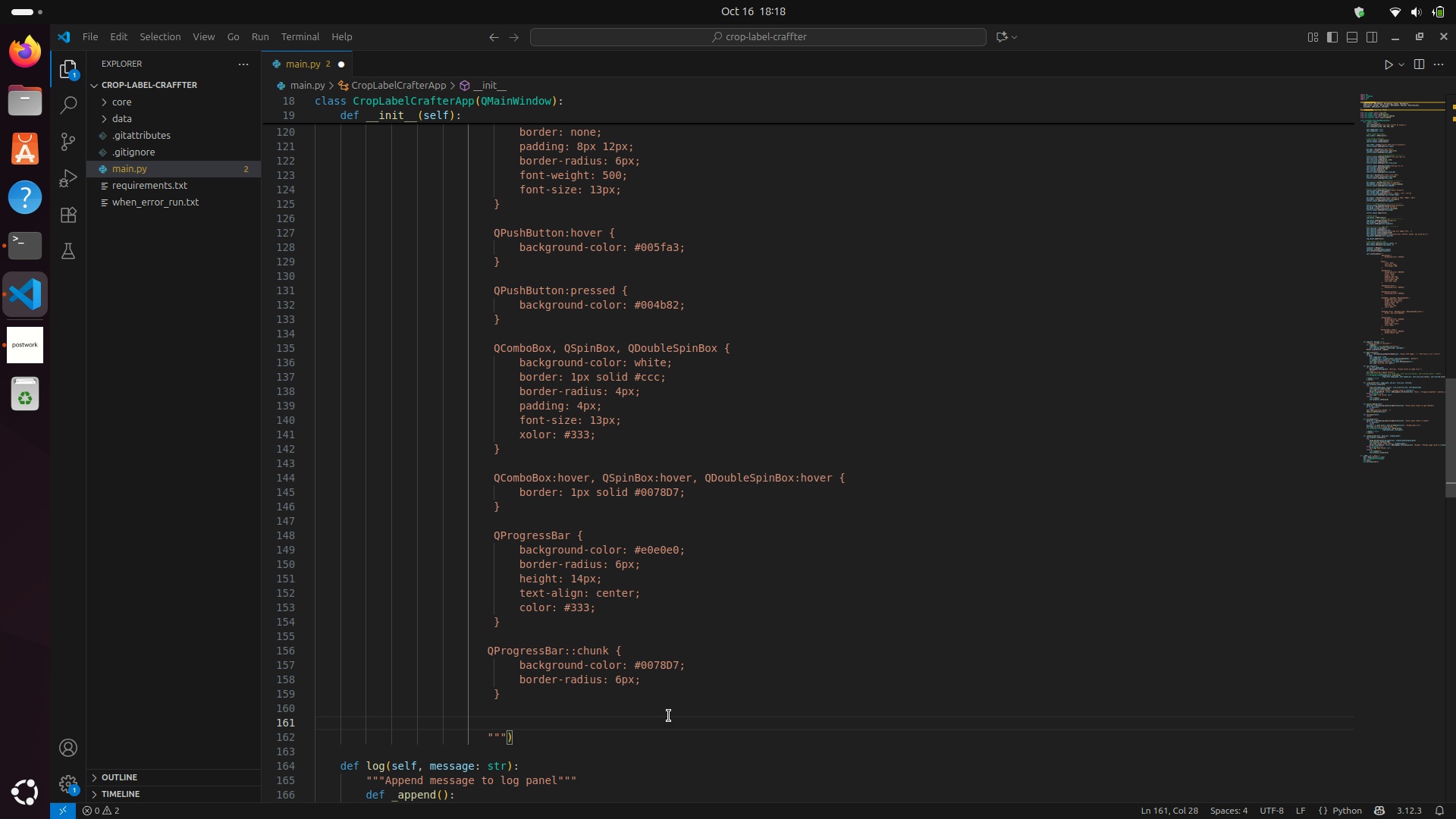 
key(Tab)
type(QTextEdir)
key(Backspace)
type(t {)
 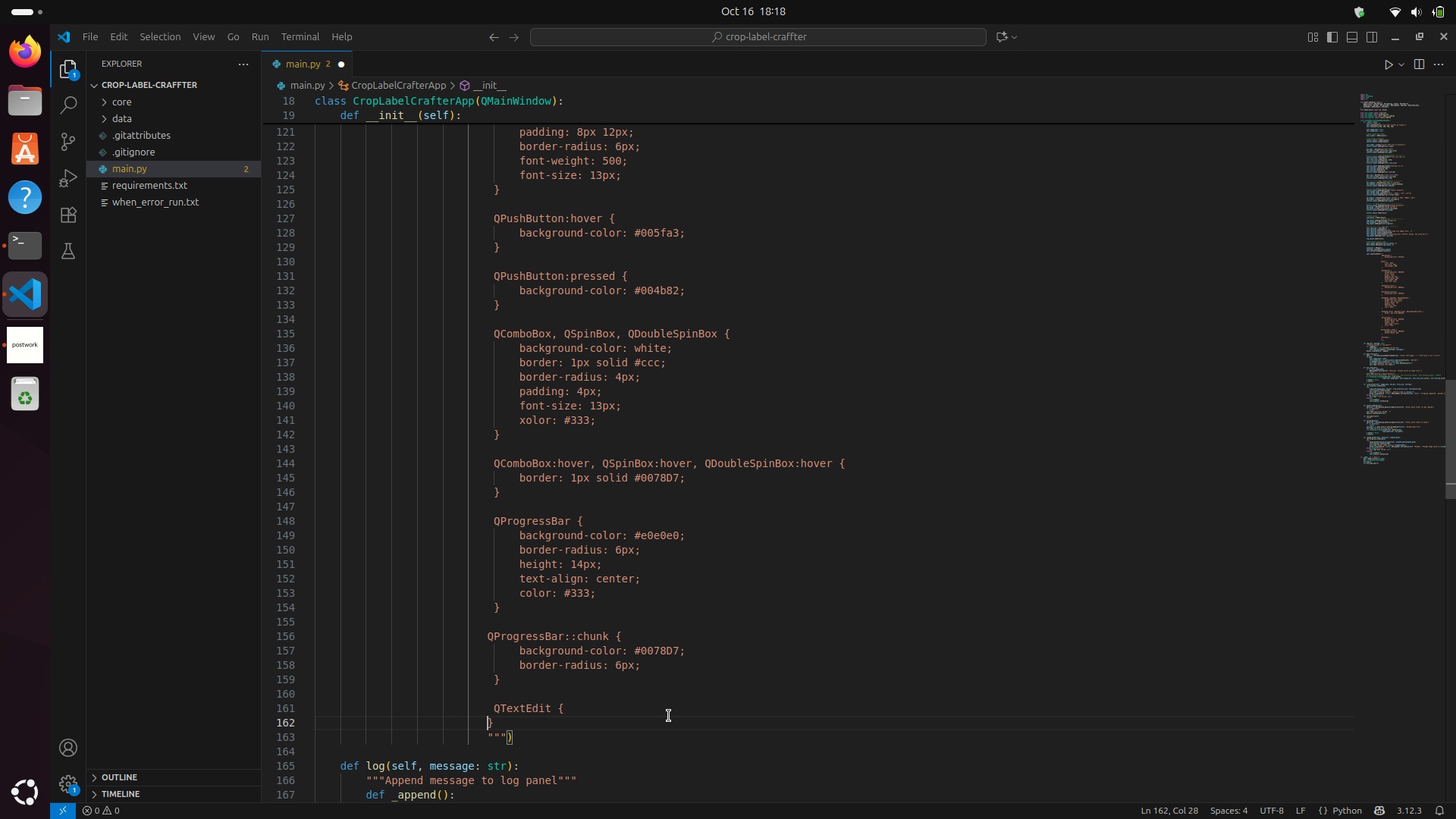 
 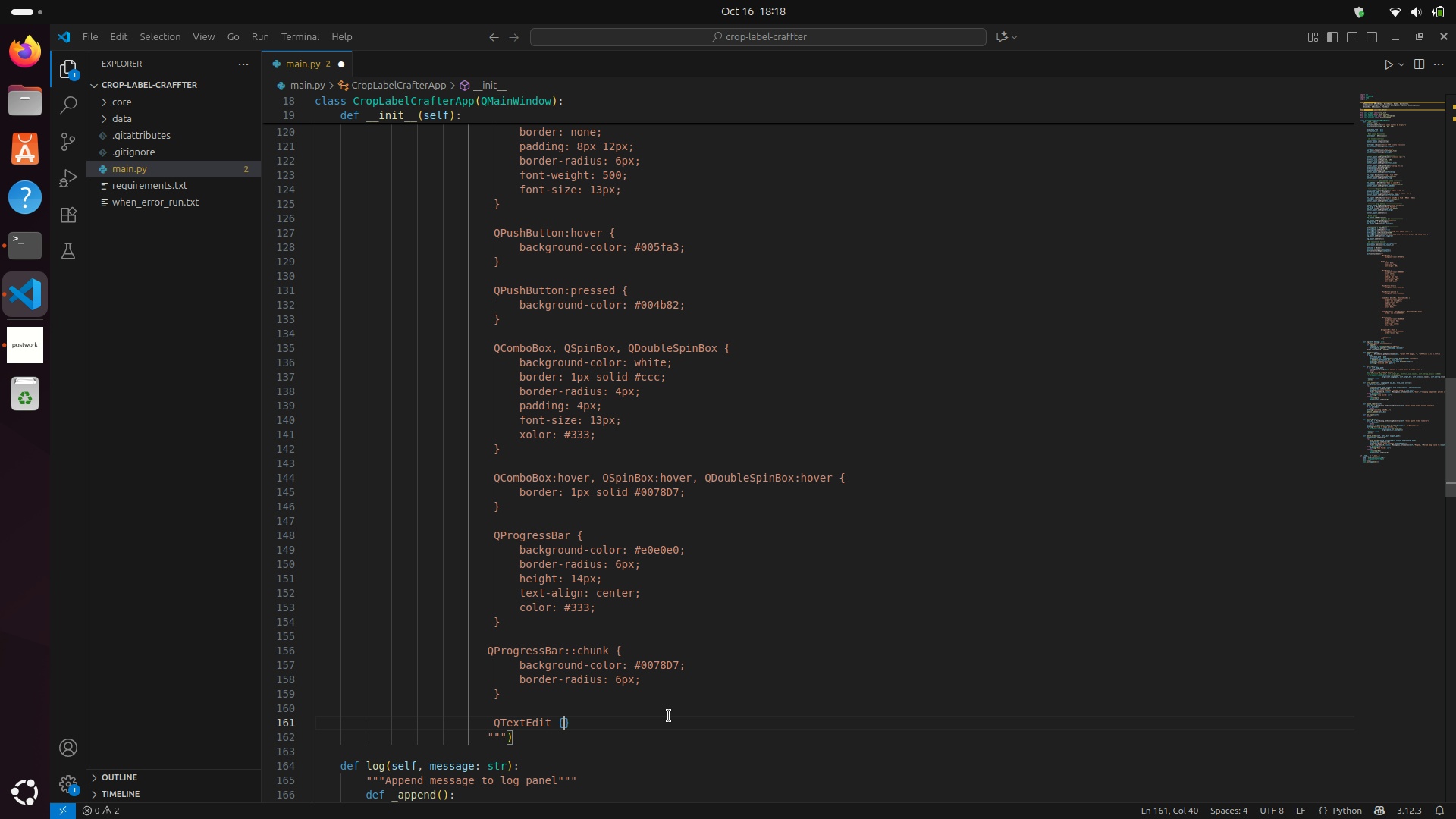 
key(Enter)
 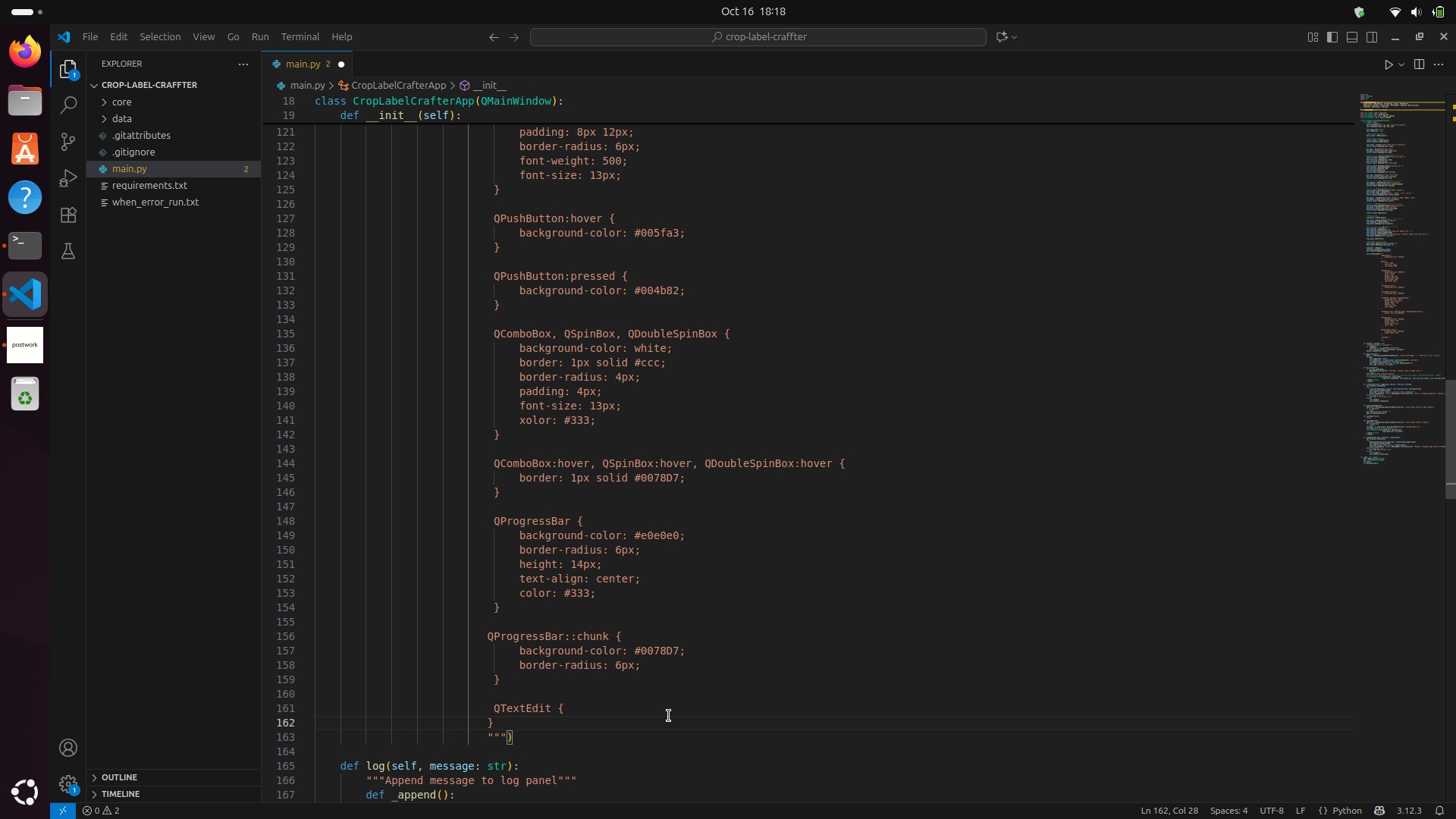 
key(Enter)
 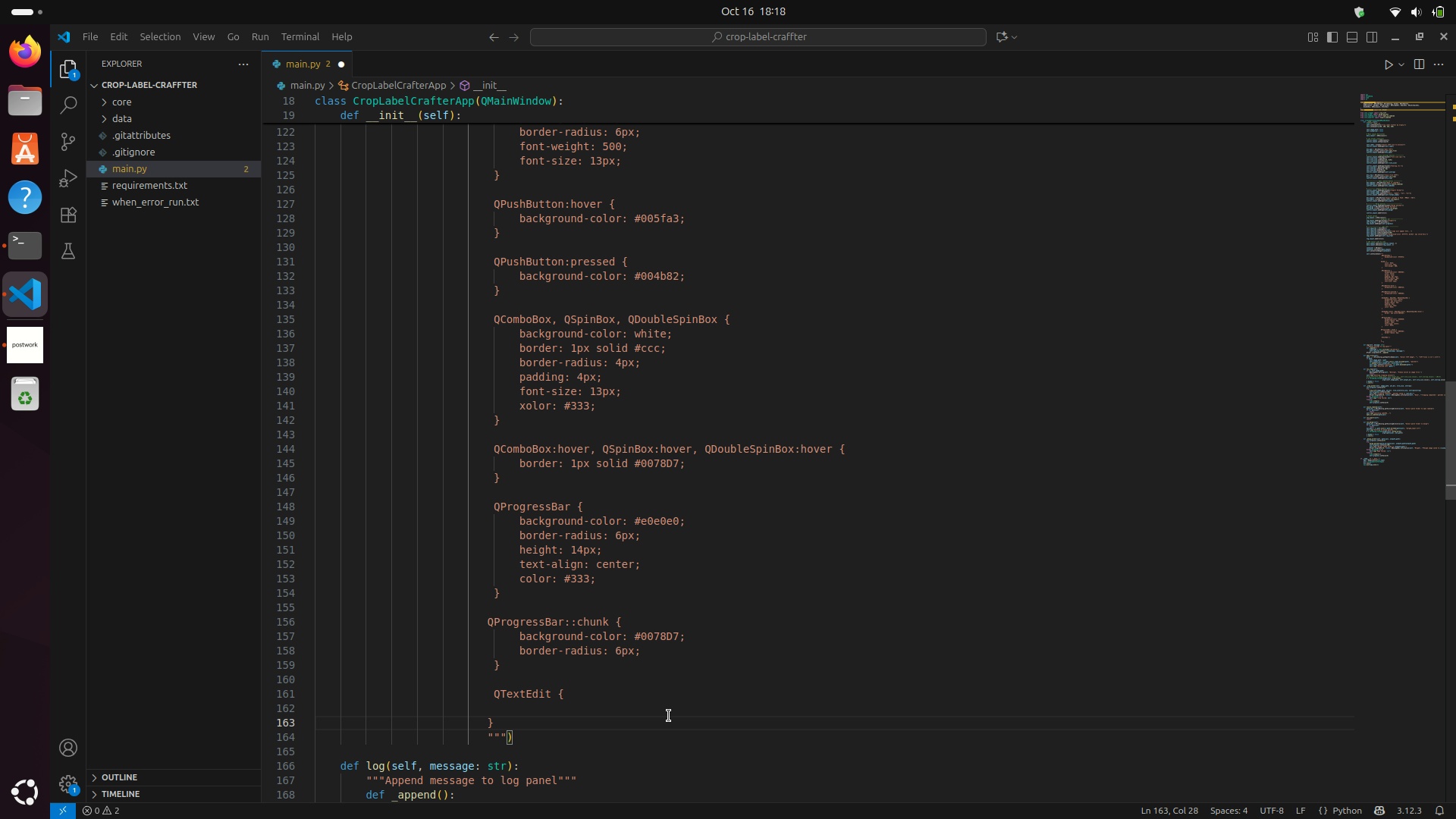 
key(ArrowUp)
 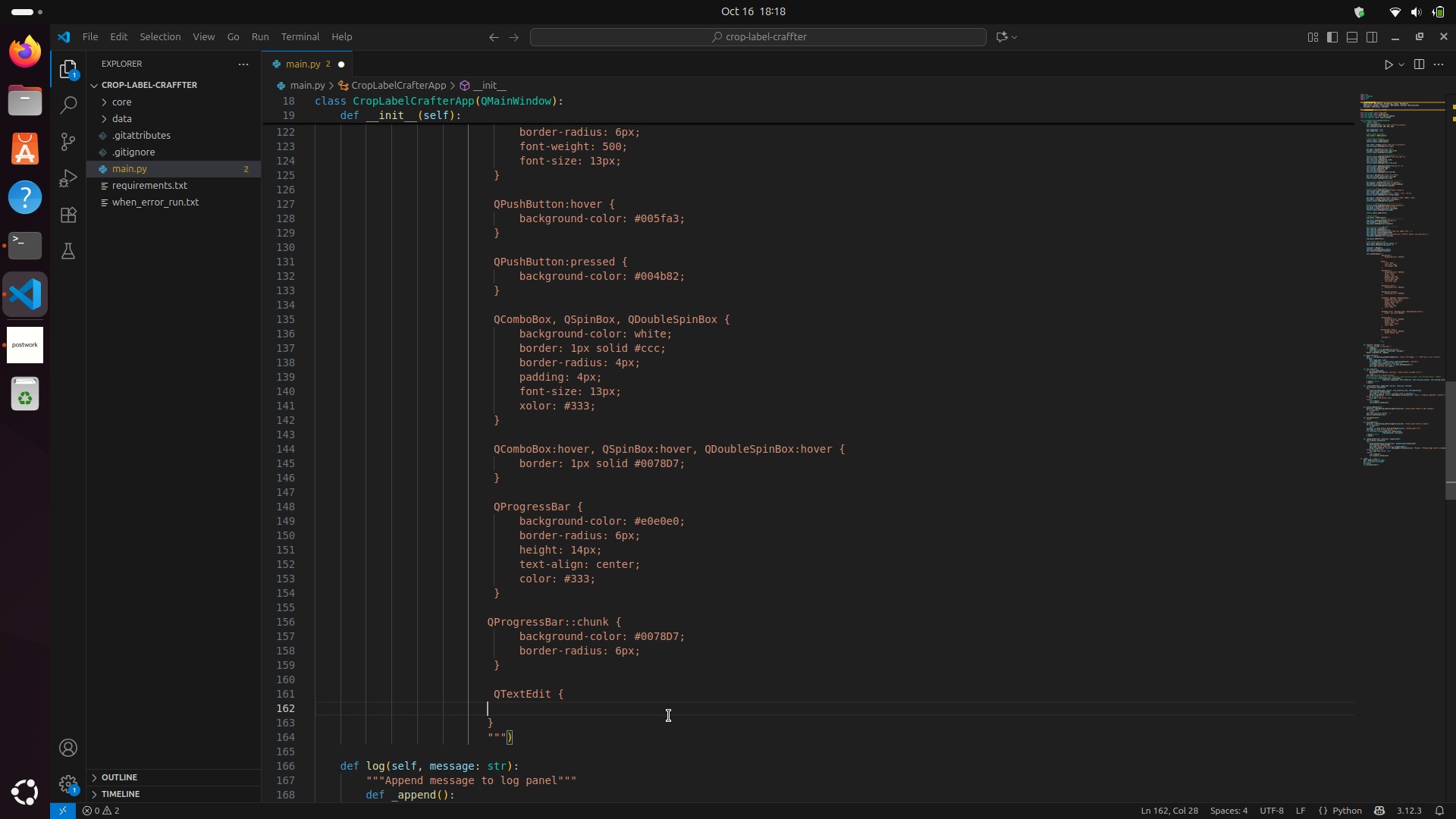 
key(Tab)
key(Tab)
type(background-color: #ffffff;)
 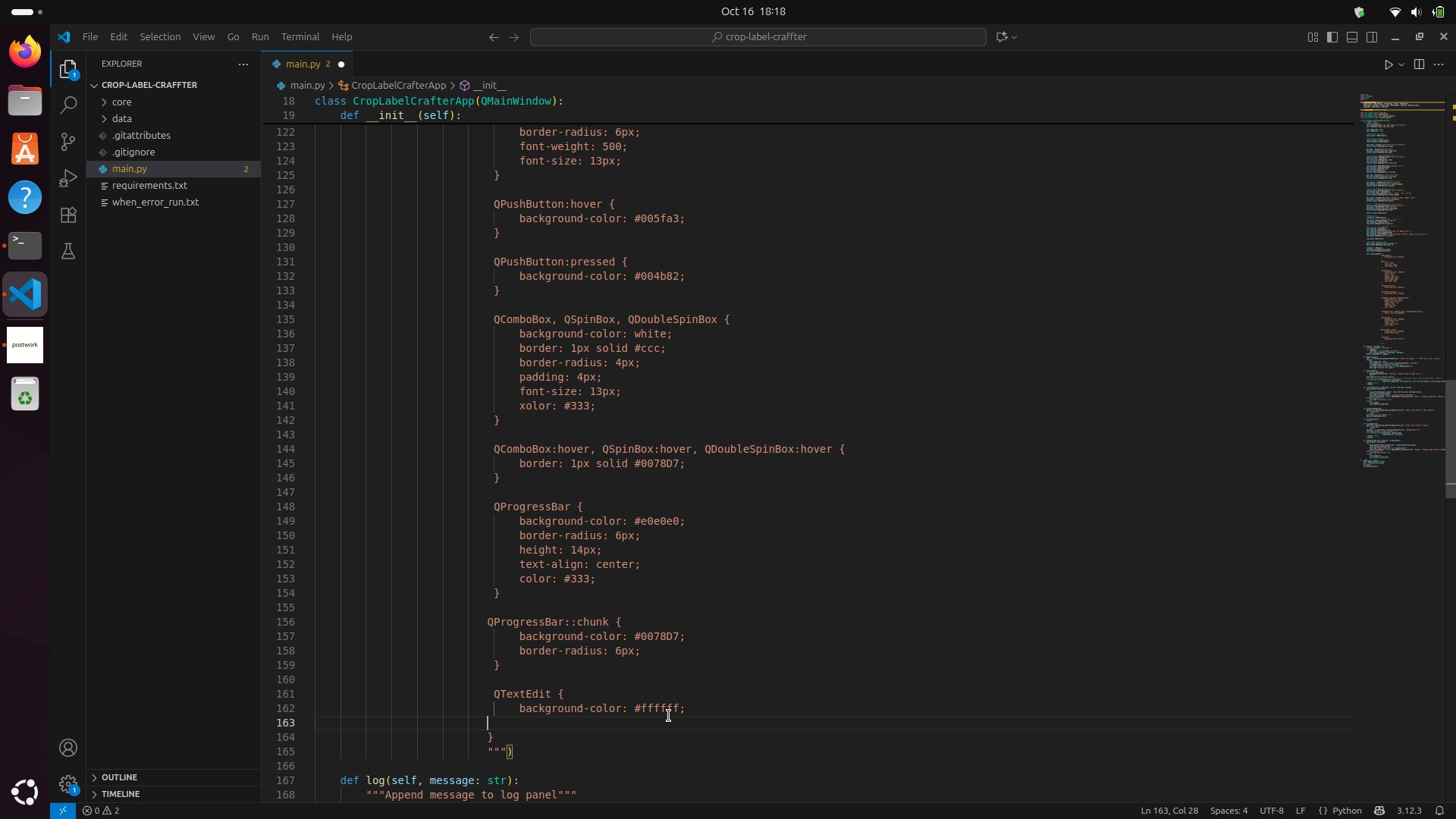 
 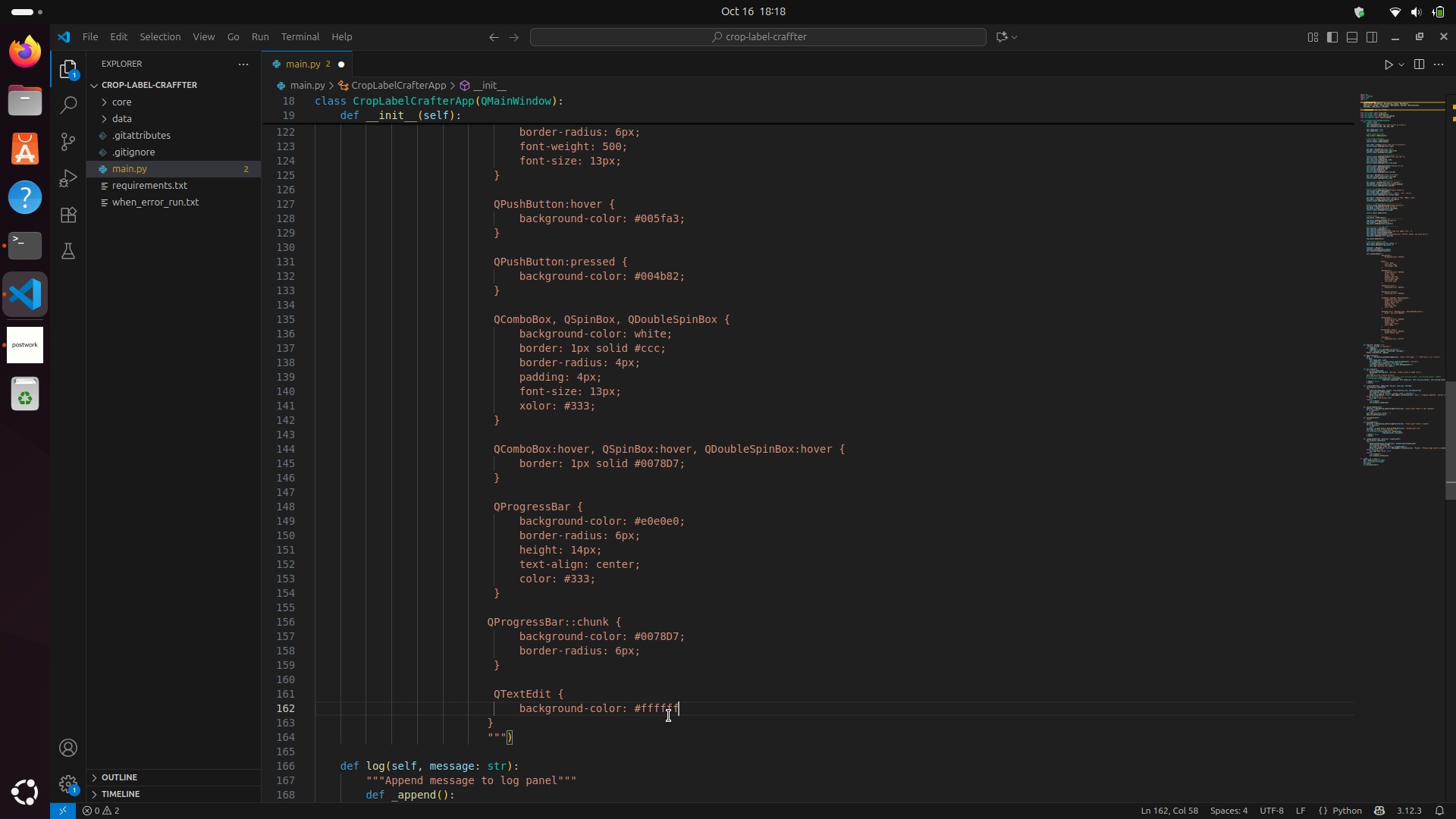 
key(Enter)
 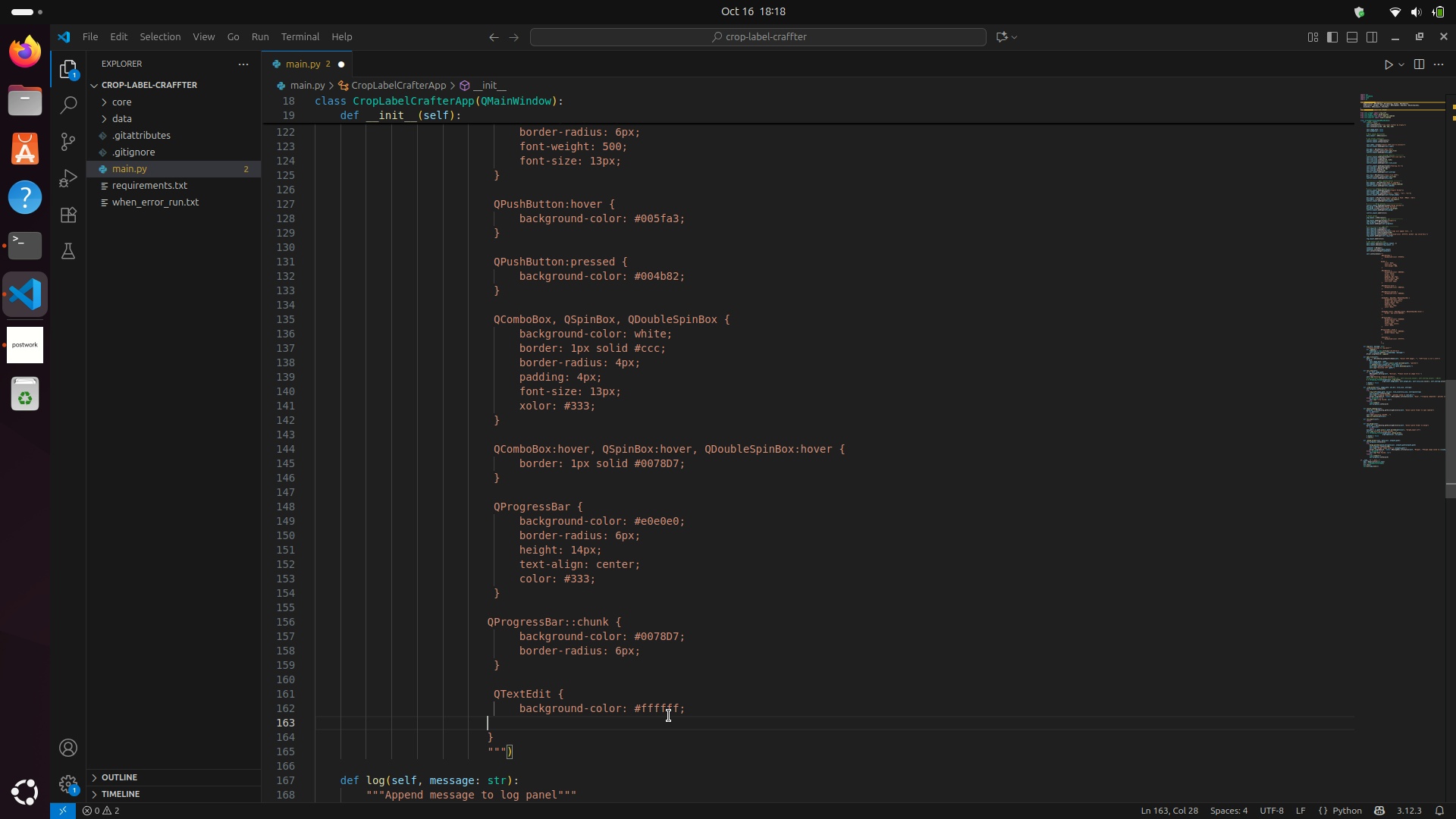 
key(Tab)
key(Tab)
type(nor)
key(Backspace)
key(Backspace)
key(Backspace)
type(border: 1px solid #ccc;)
 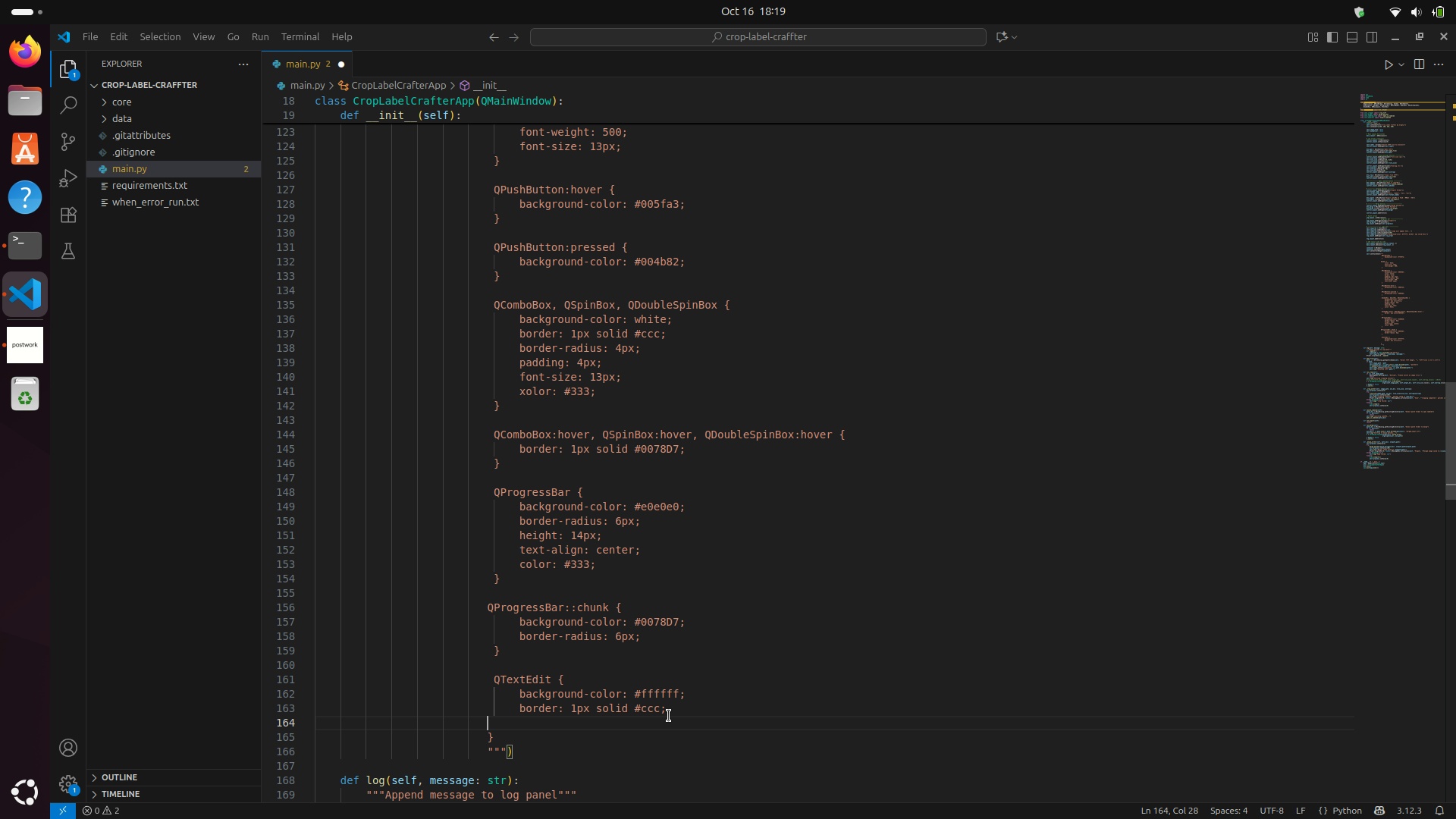 
 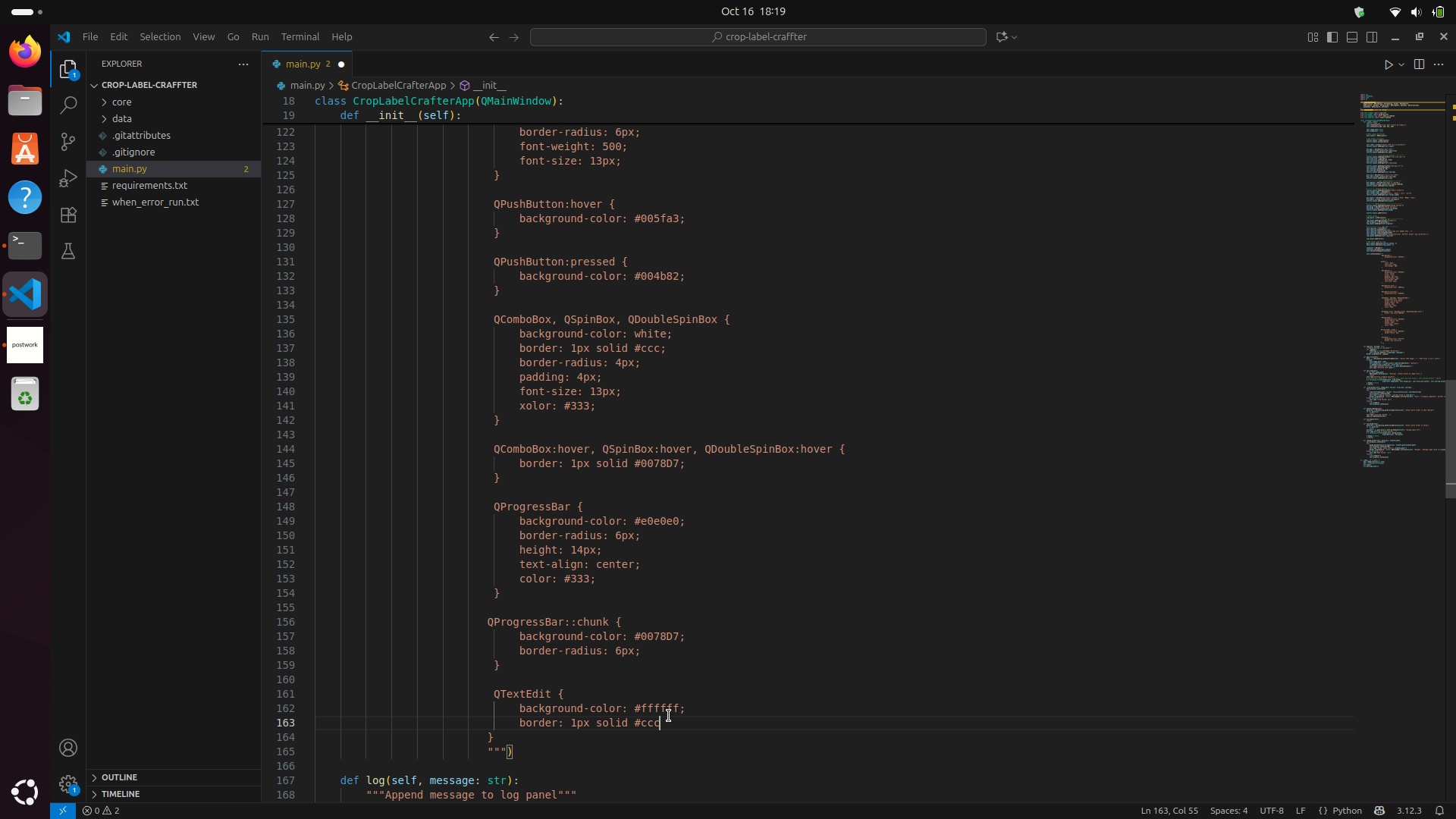 
key(Enter)
 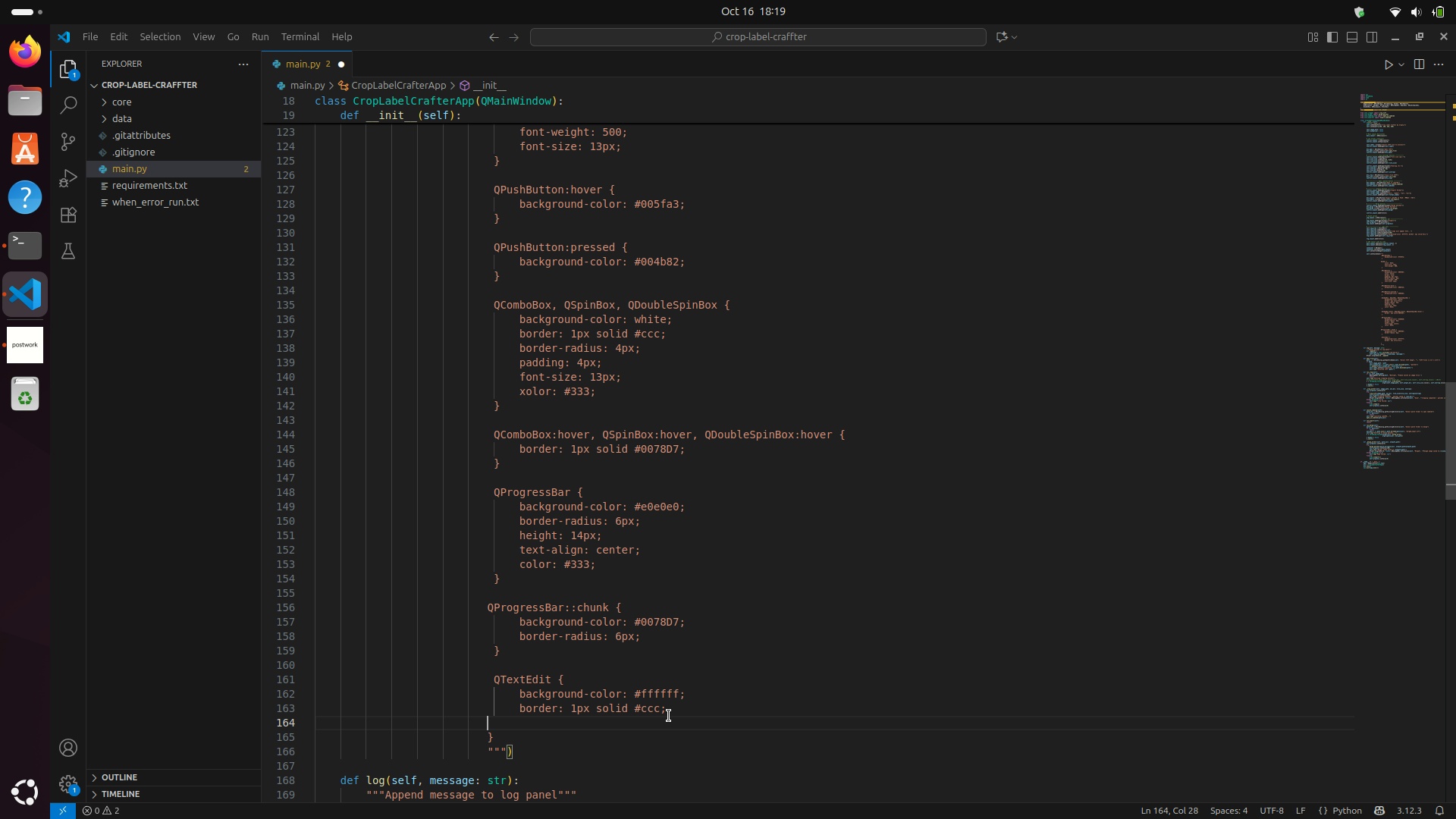 
key(Tab)
key(Tab)
type(border-radius: 6px;)
 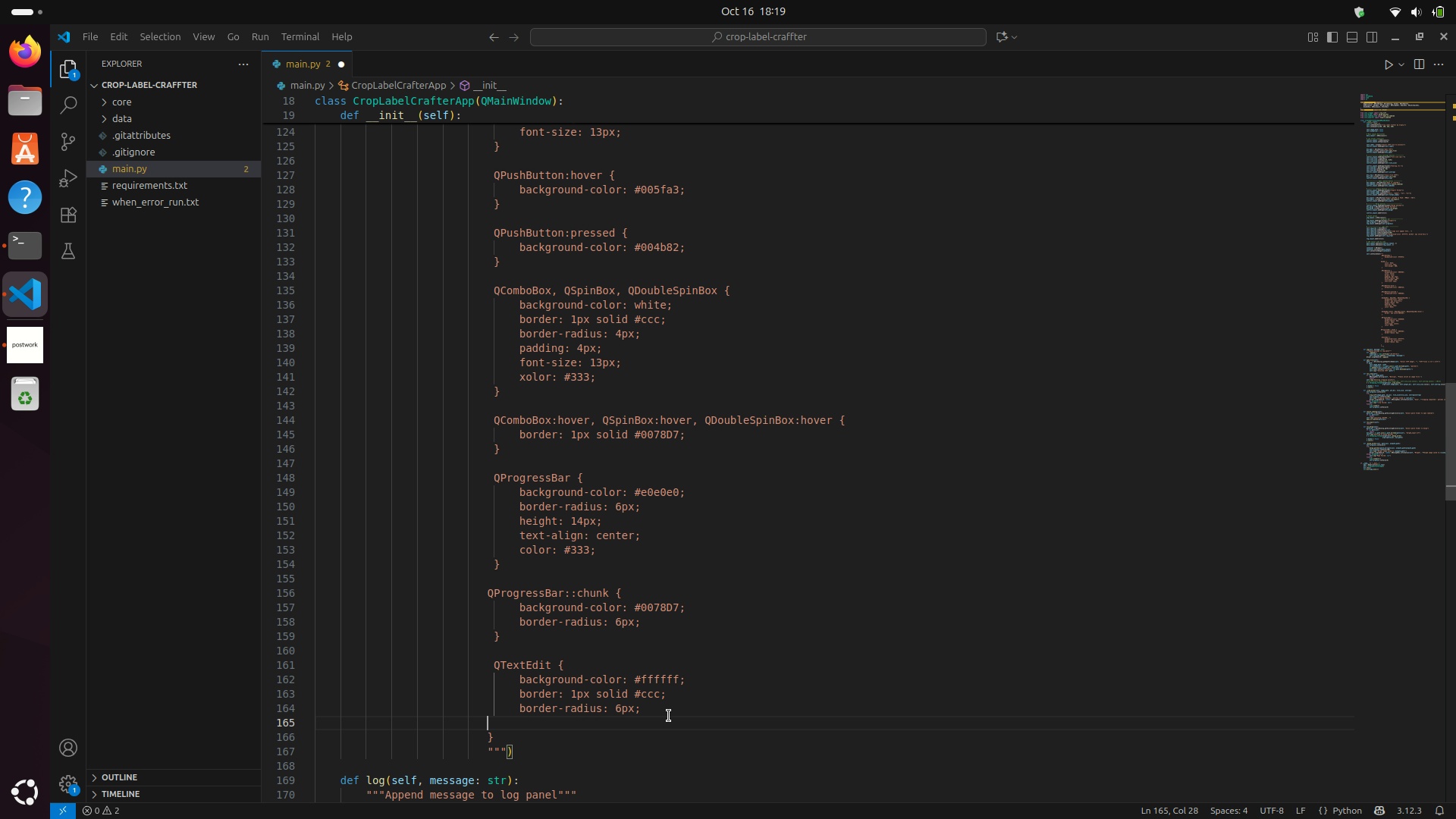 
 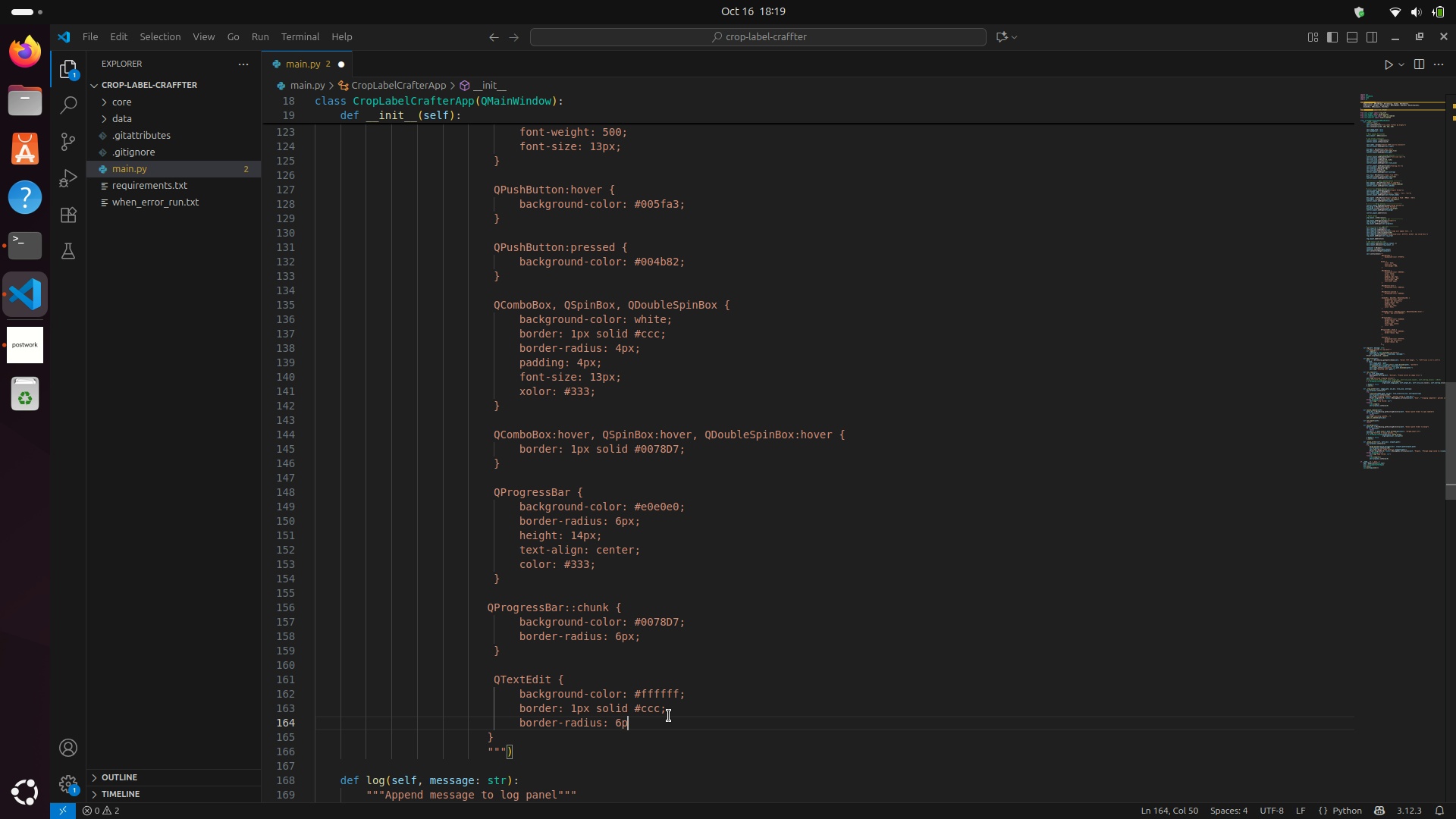 
key(Enter)
 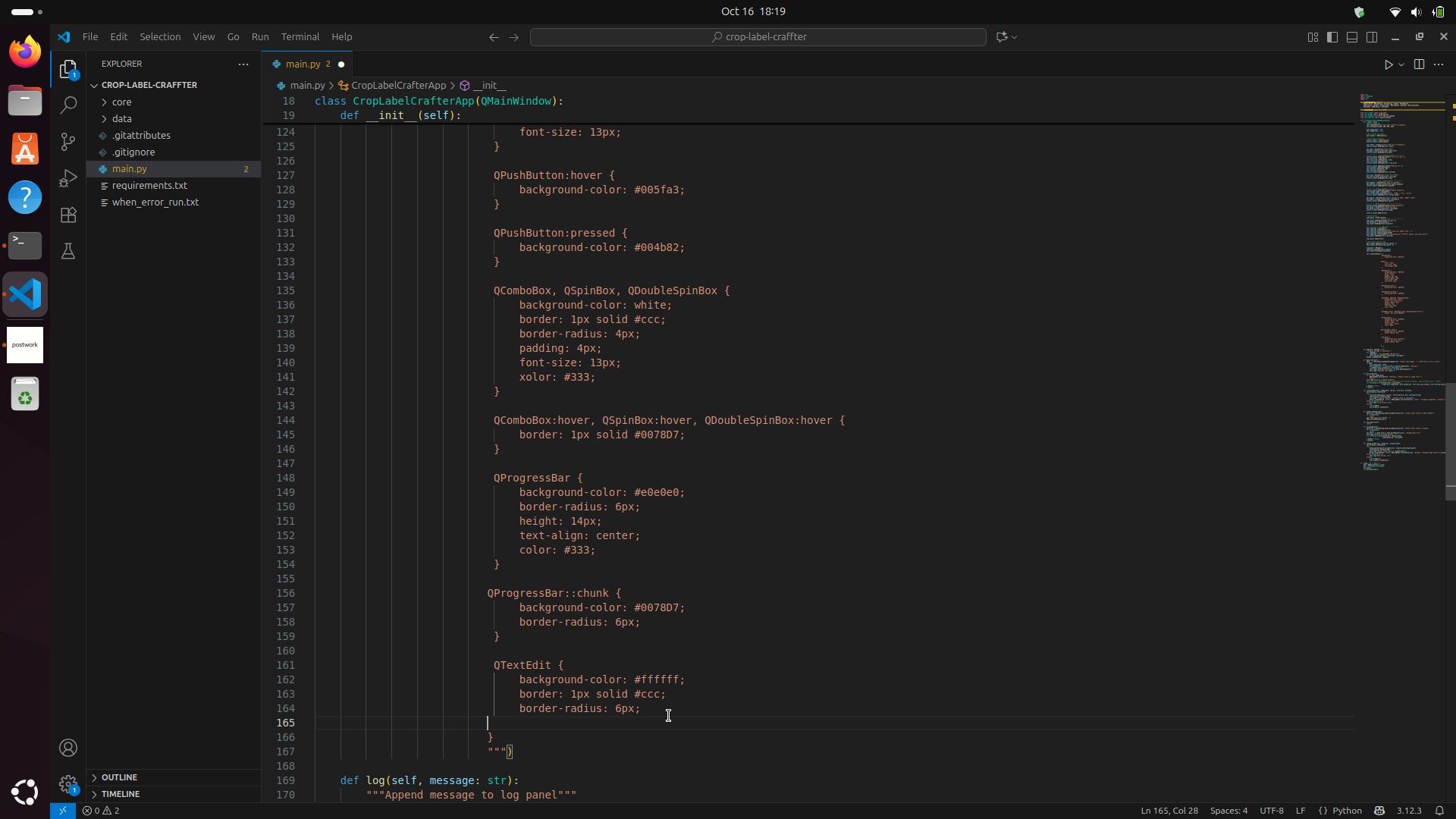 
key(Tab)
key(Tab)
type(font-family: "Consolas", " )
key(Backspace)
type(Courier New", monospace;)
 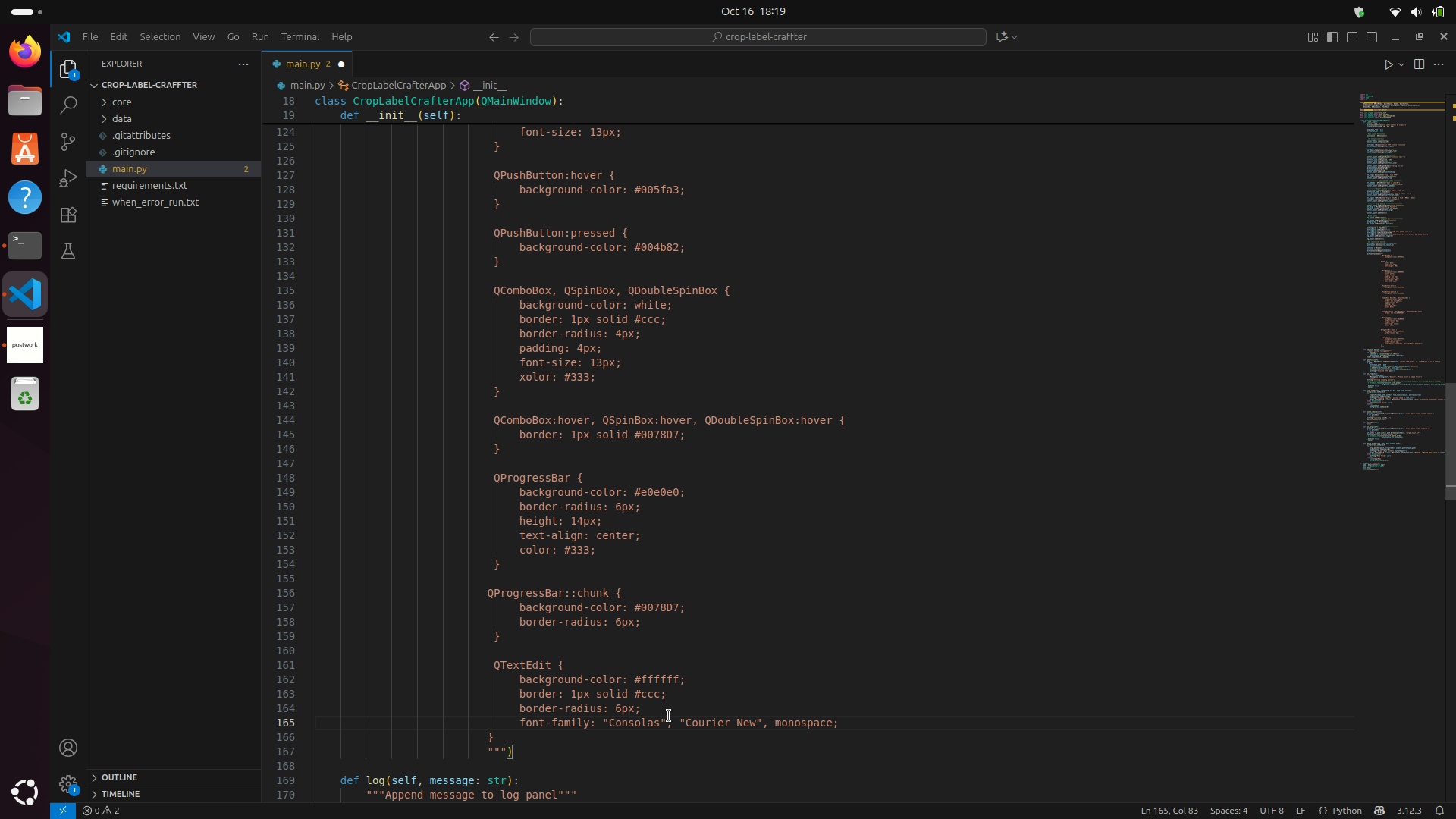 
key(Enter)